 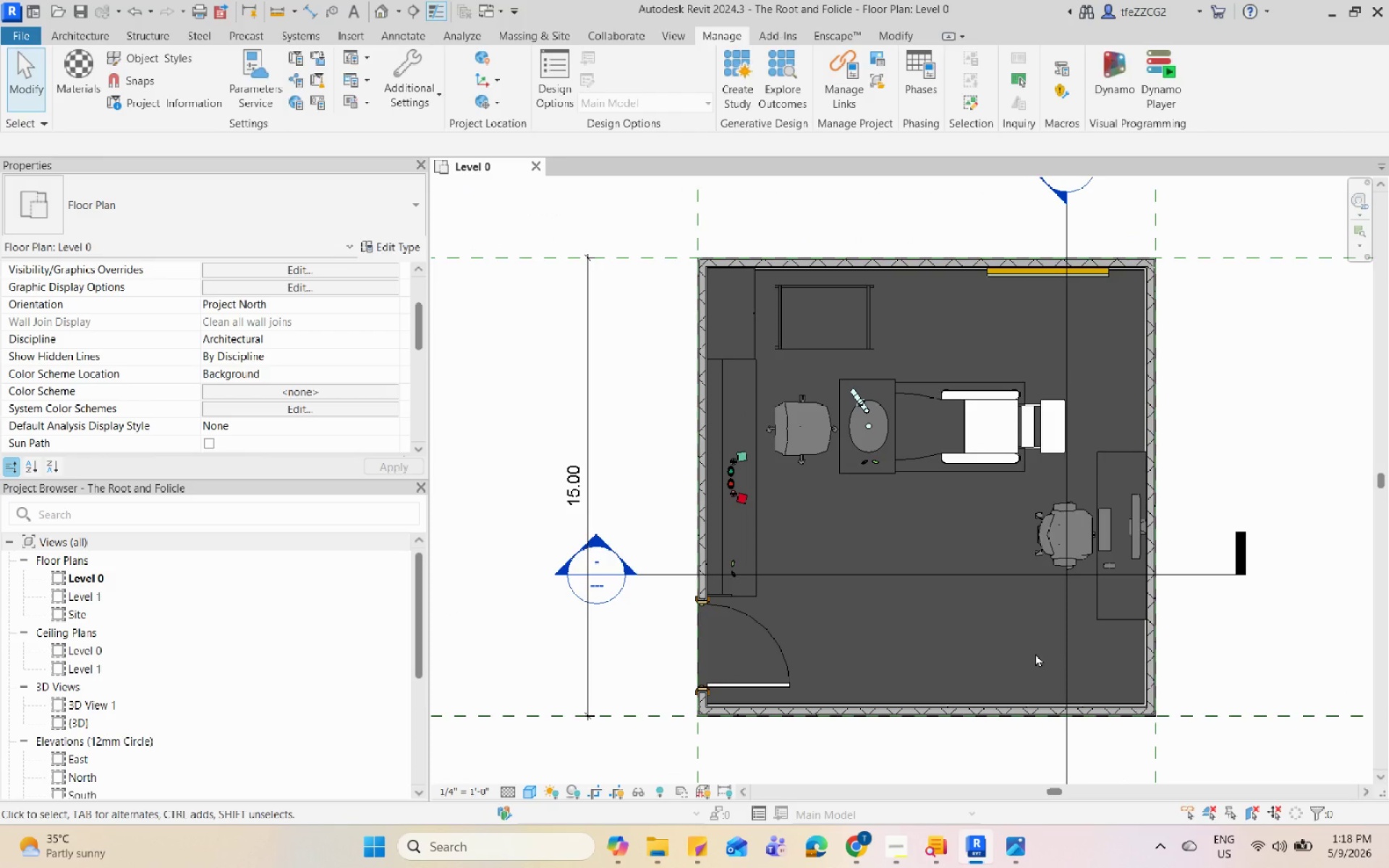 
scroll: coordinate [839, 555], scroll_direction: none, amount: 0.0
 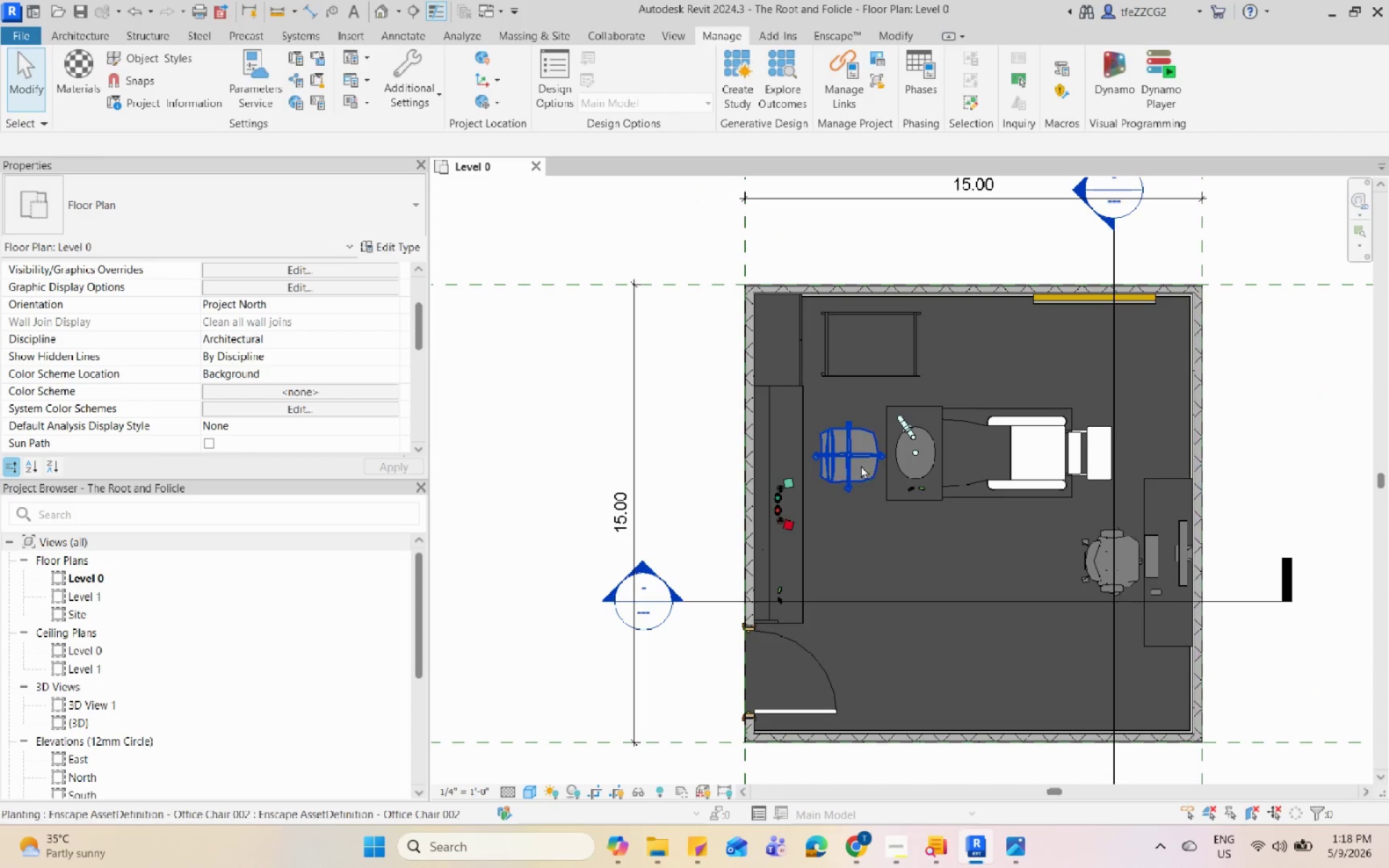 
left_click([844, 421])
 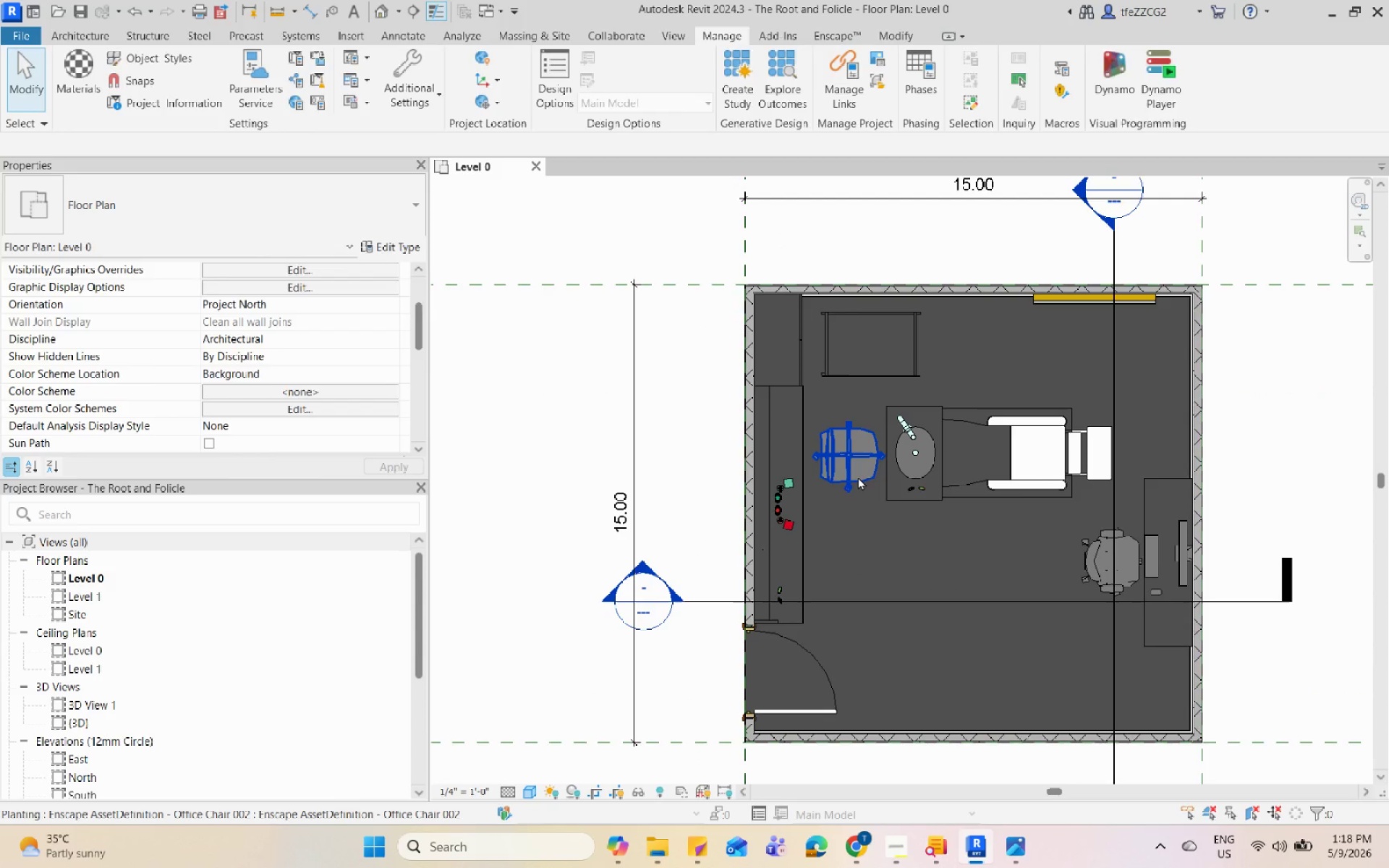 
double_click([896, 540])
 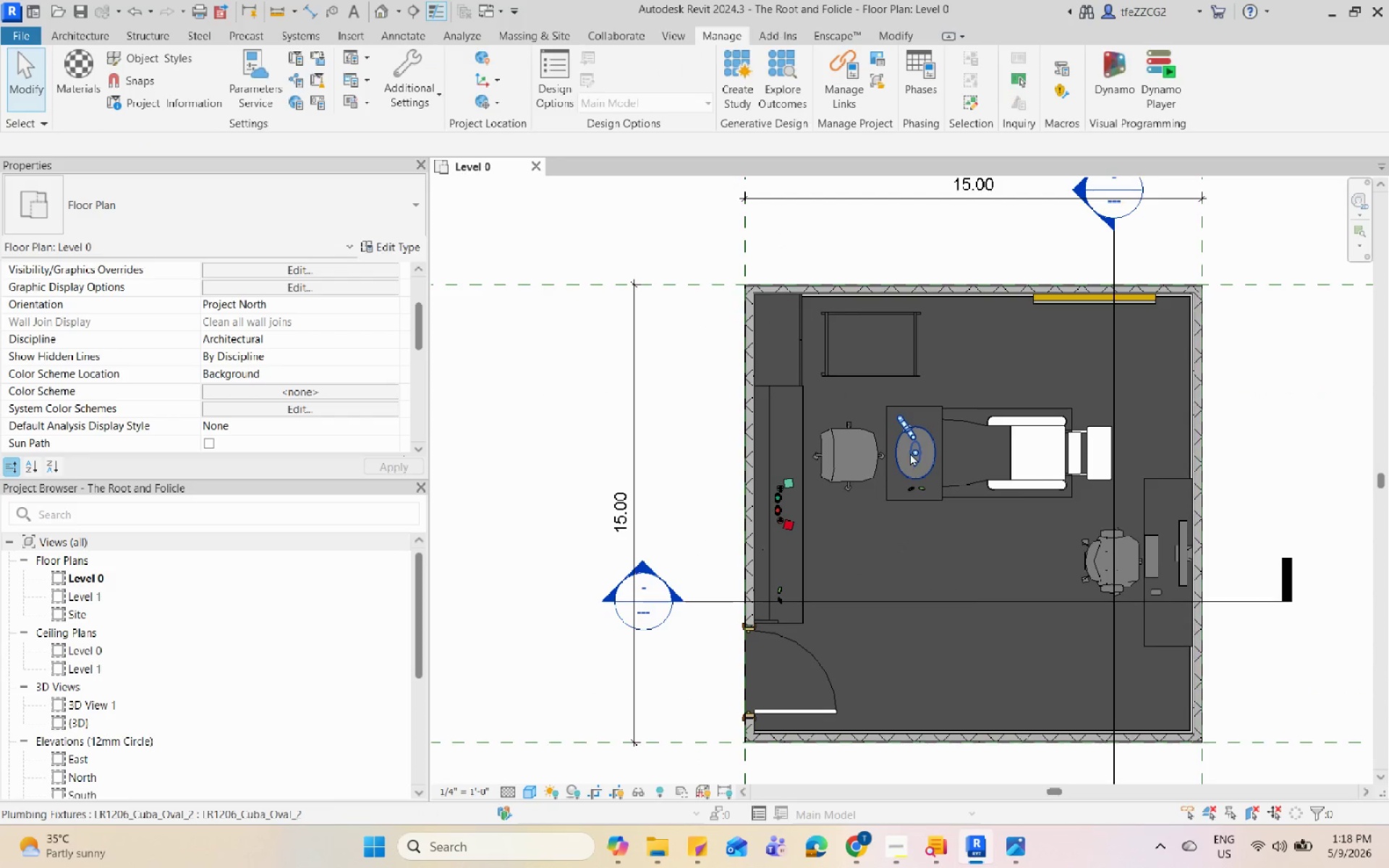 
triple_click([910, 451])
 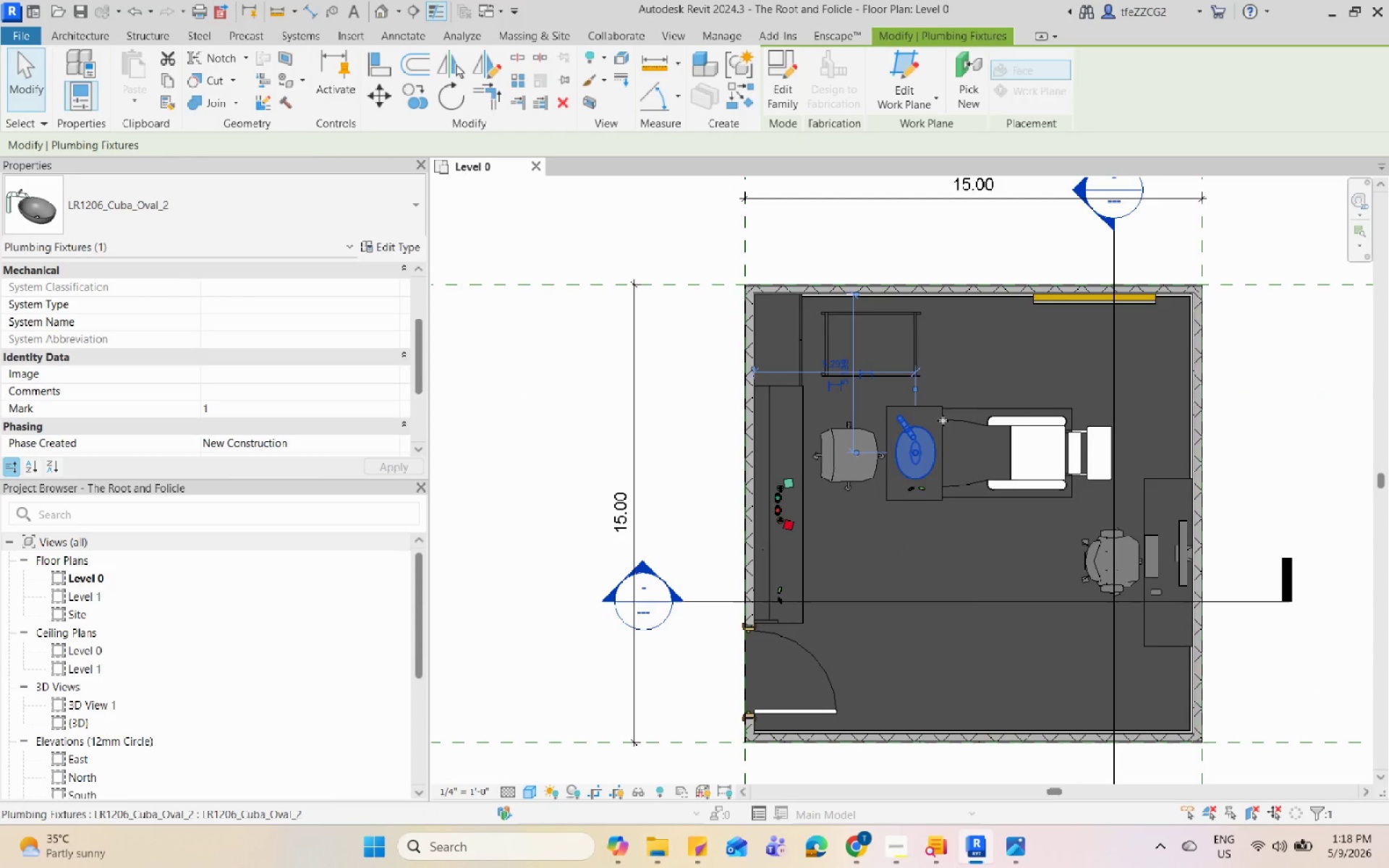 
left_click([1071, 478])
 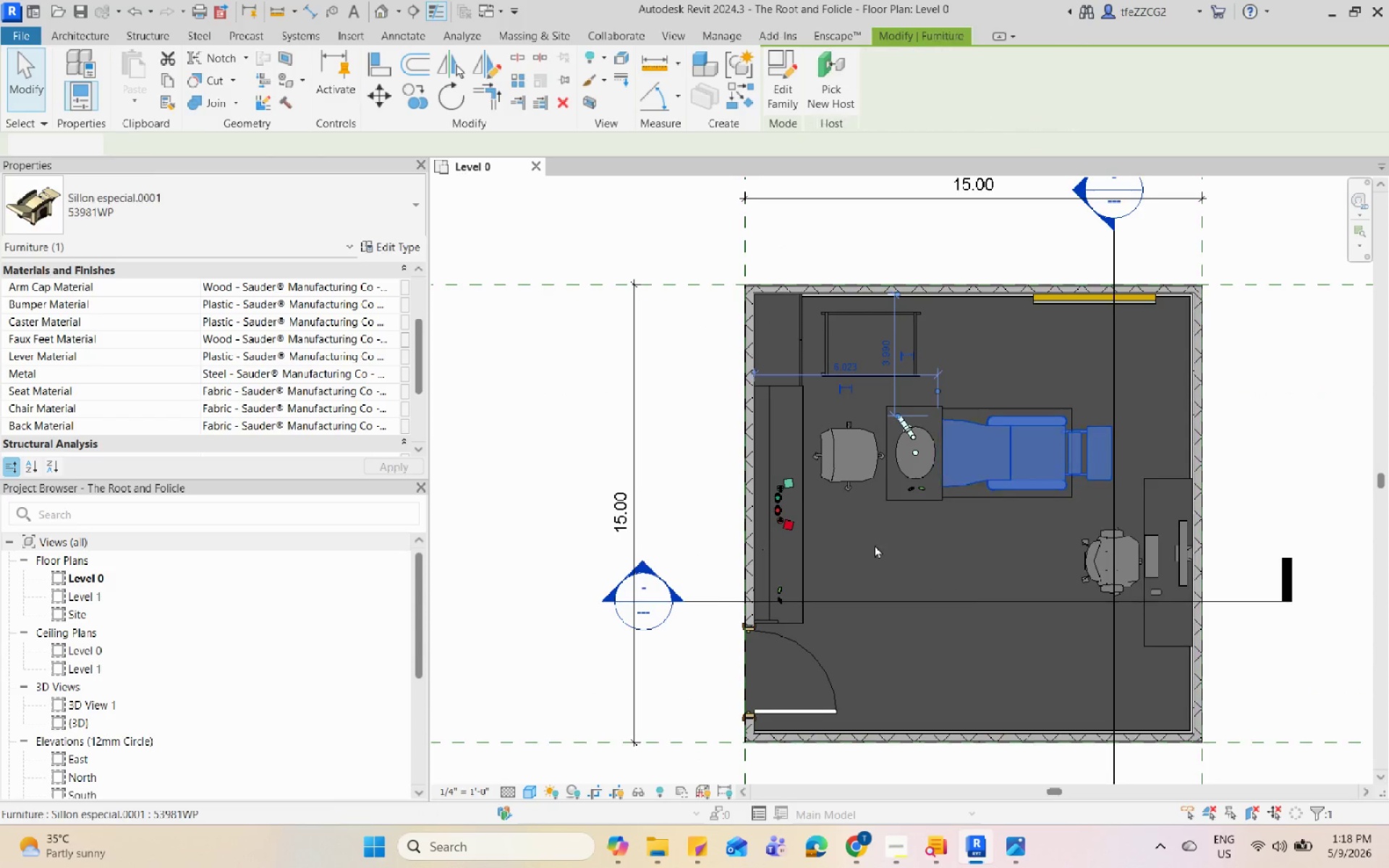 
scroll: coordinate [870, 547], scroll_direction: down, amount: 3.0
 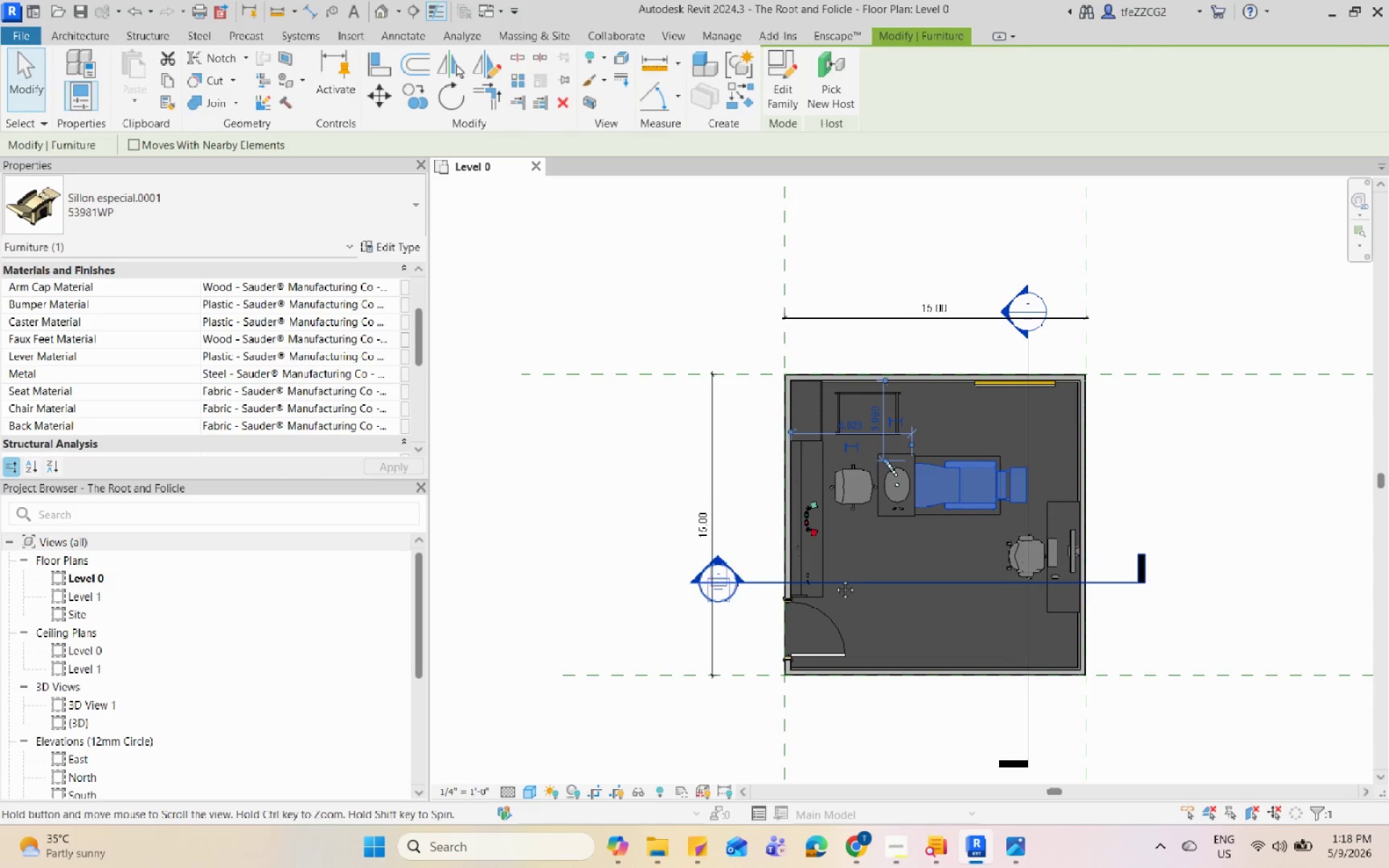 
left_click([922, 466])
 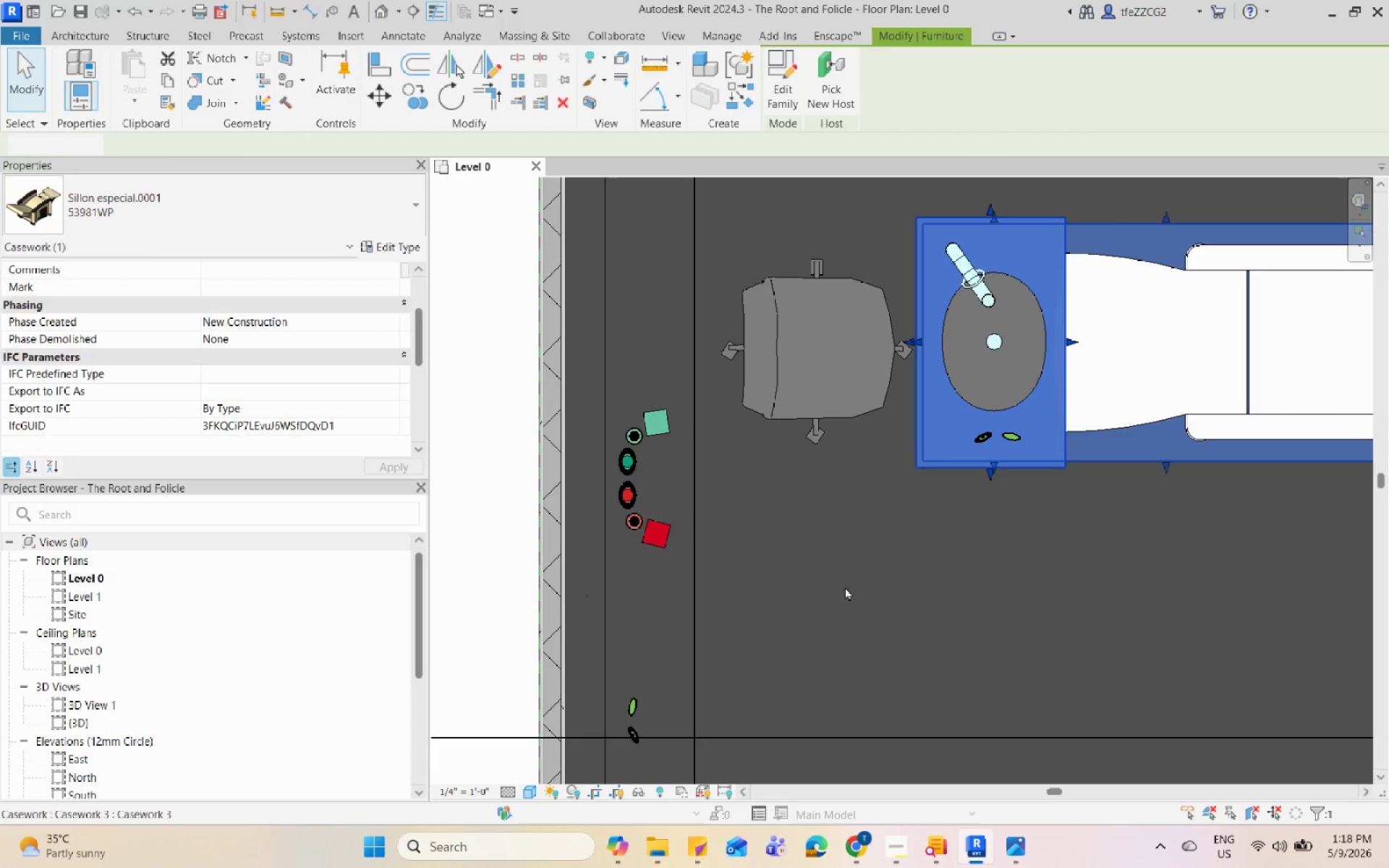 
scroll: coordinate [894, 498], scroll_direction: up, amount: 10.0
 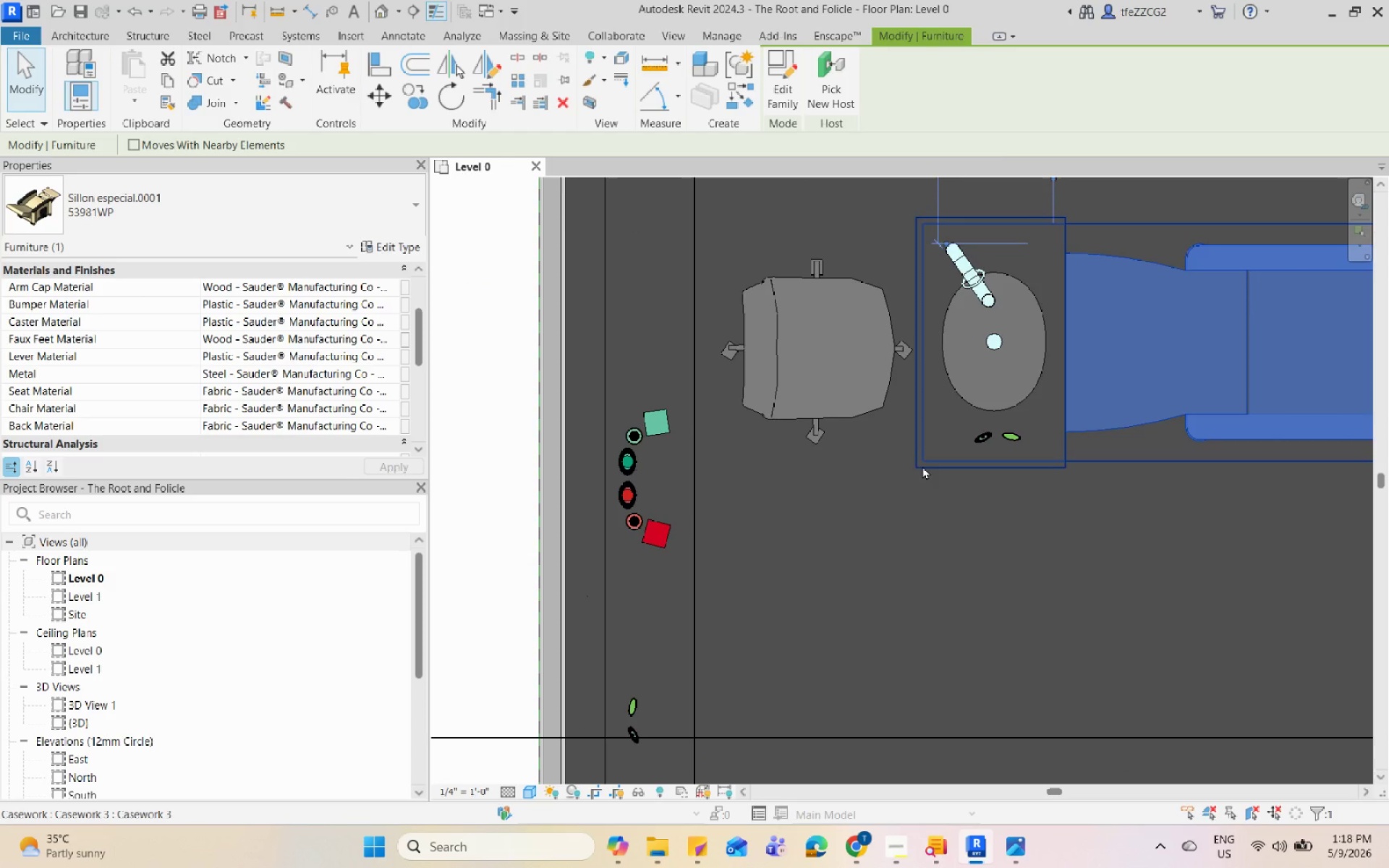 
double_click([839, 594])
 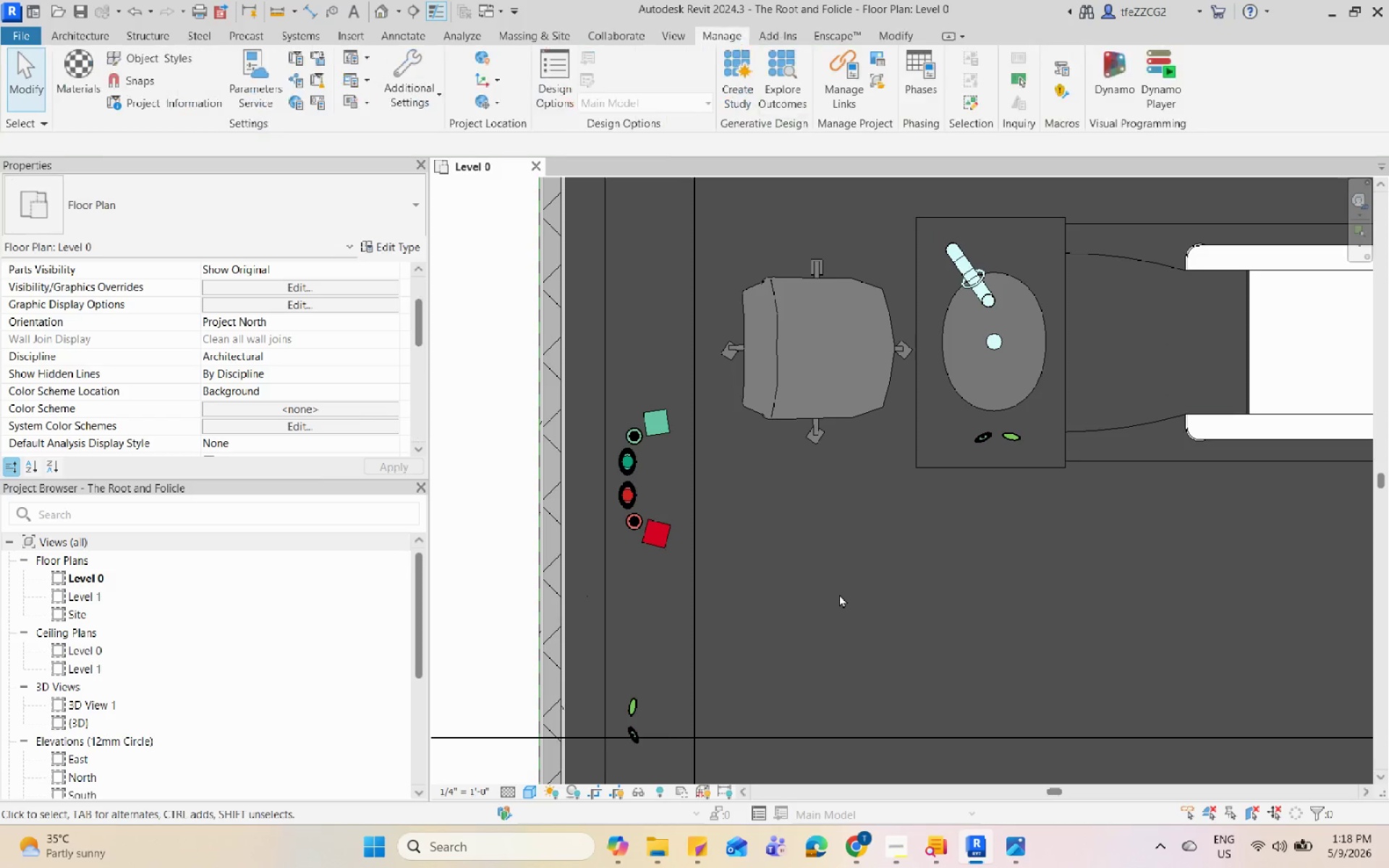 
scroll: coordinate [959, 470], scroll_direction: down, amount: 2.0
 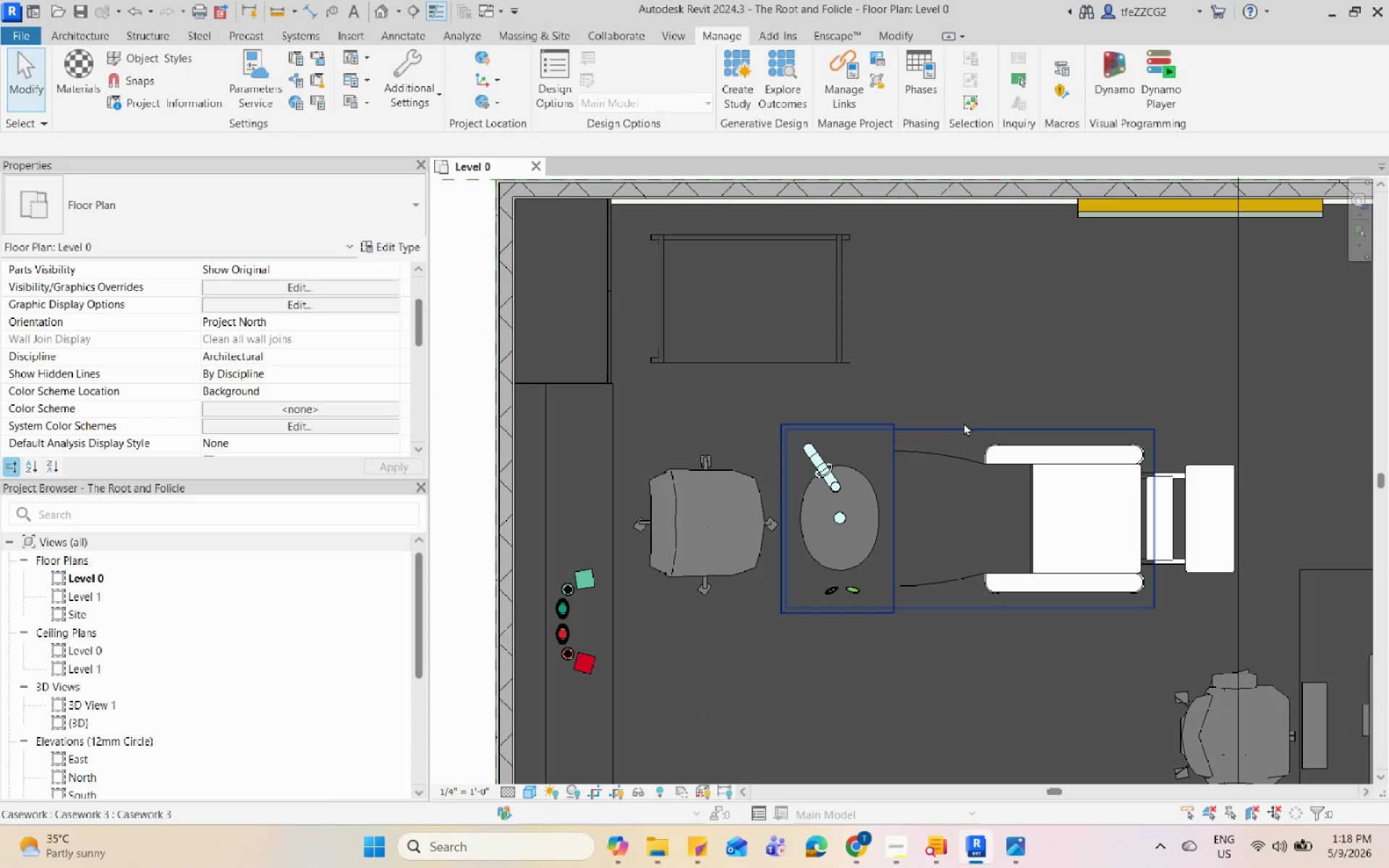 
left_click([963, 425])
 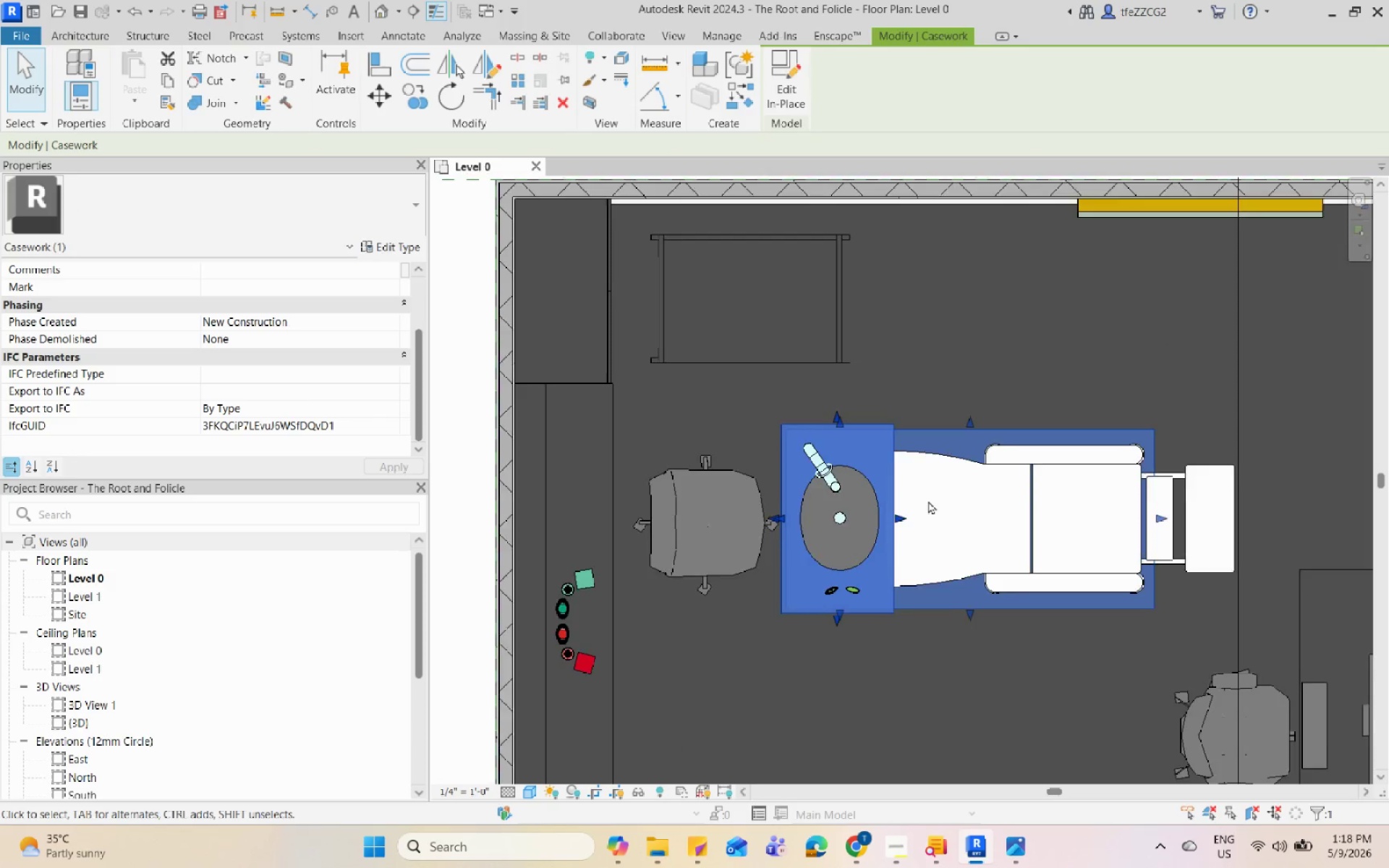 
left_click([1188, 414])
 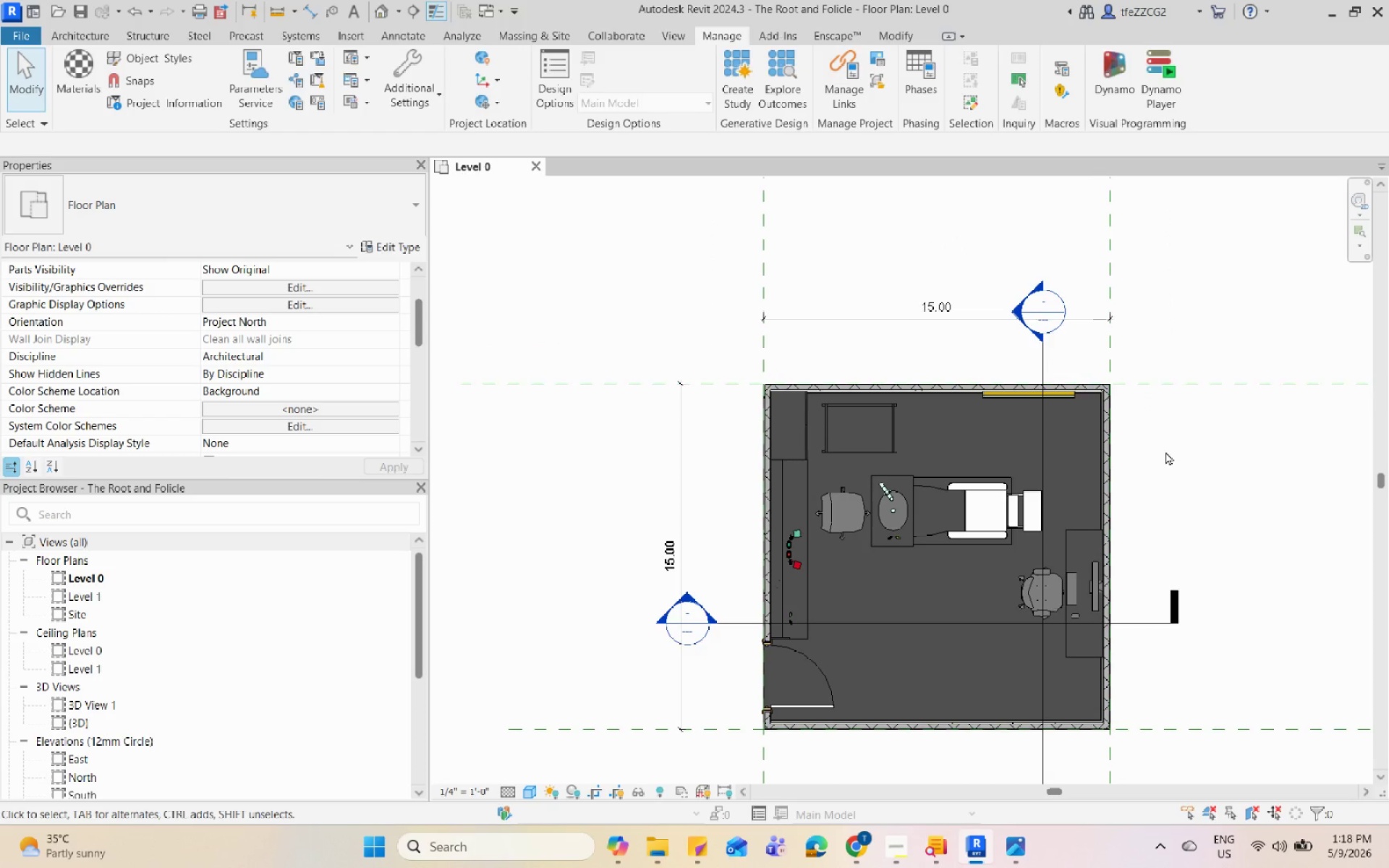 
scroll: coordinate [925, 506], scroll_direction: down, amount: 7.0
 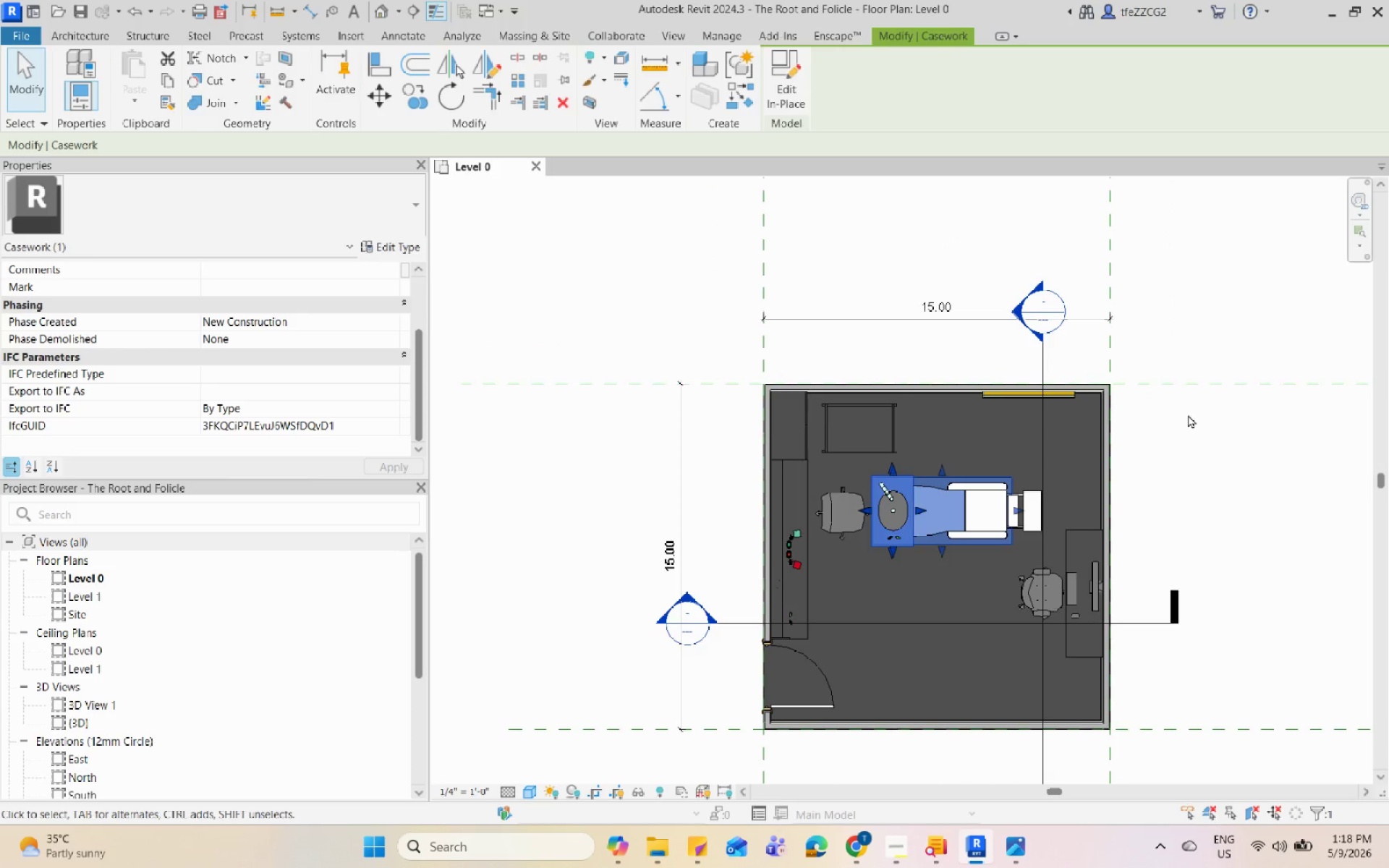 
scroll: coordinate [906, 543], scroll_direction: up, amount: 6.0
 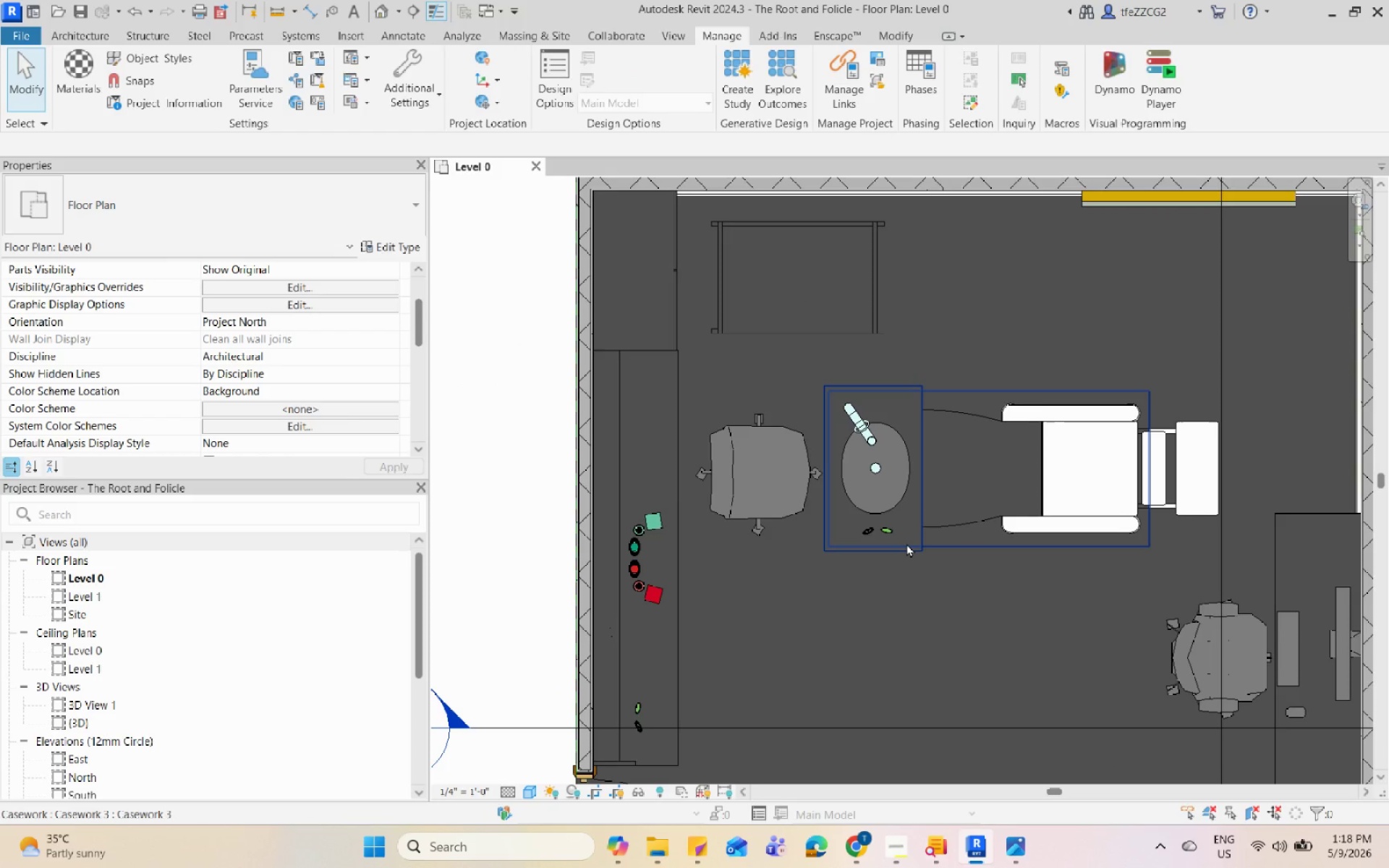 
left_click([906, 543])
 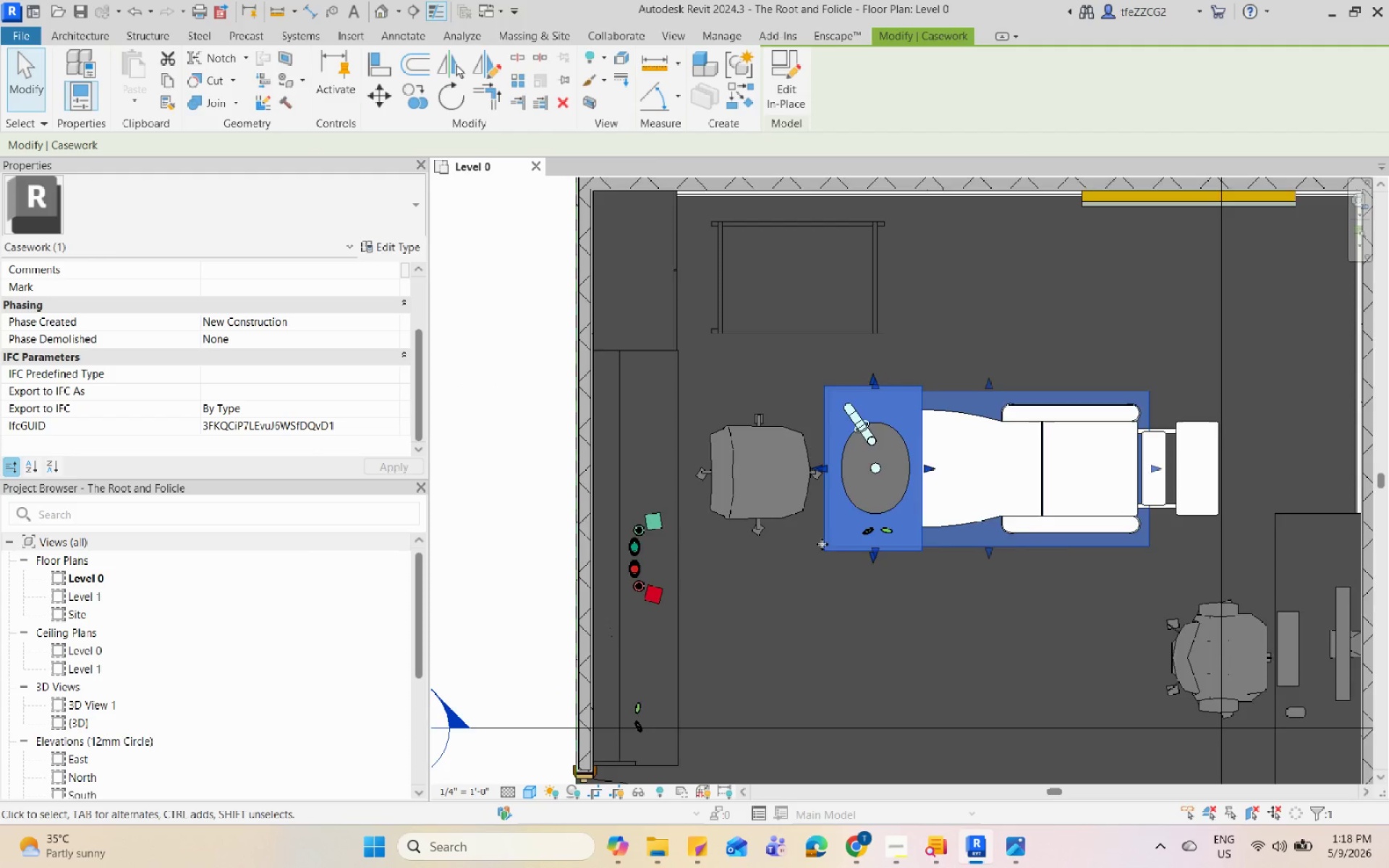 
left_click([1139, 511])
 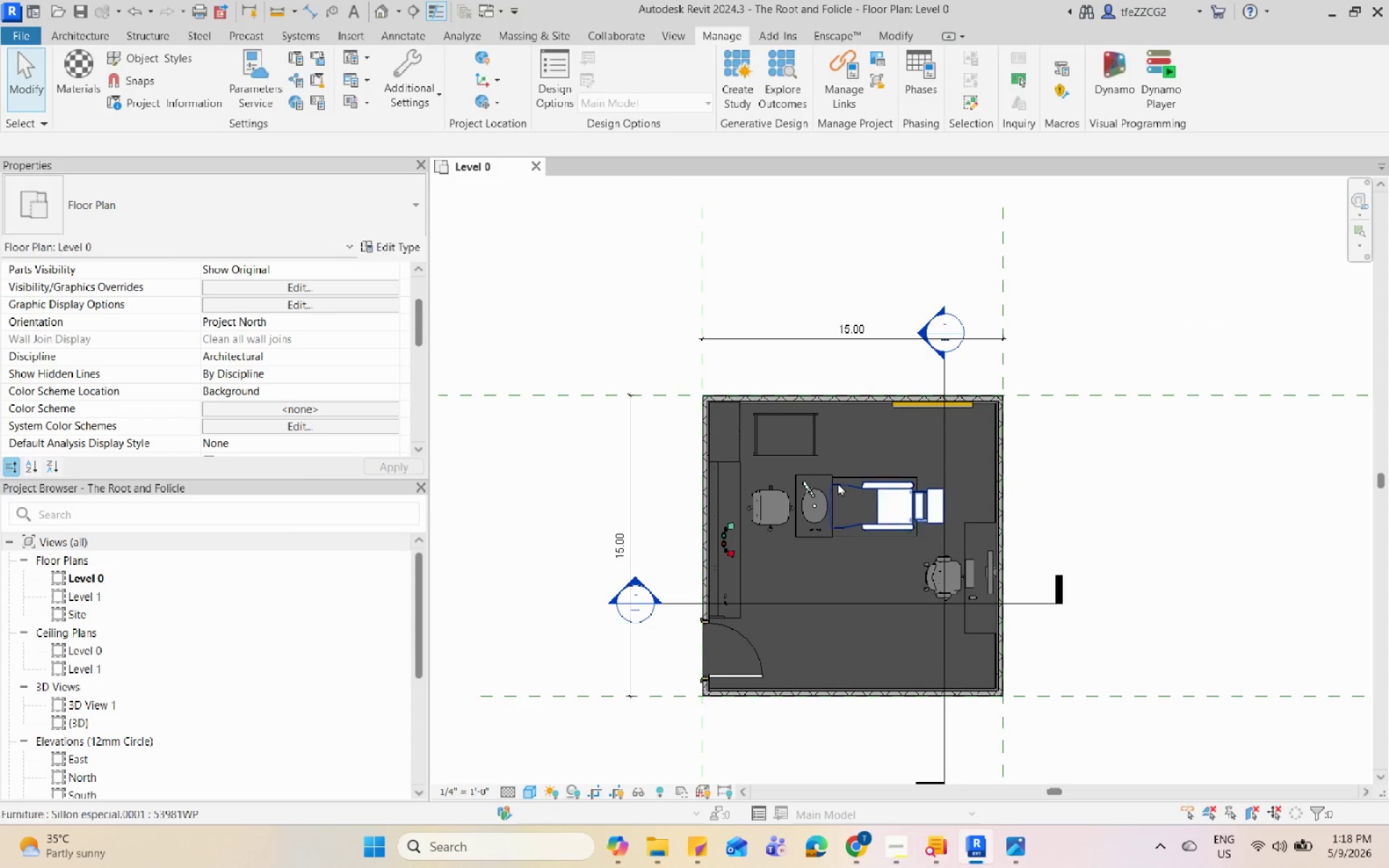 
scroll: coordinate [778, 529], scroll_direction: down, amount: 7.0
 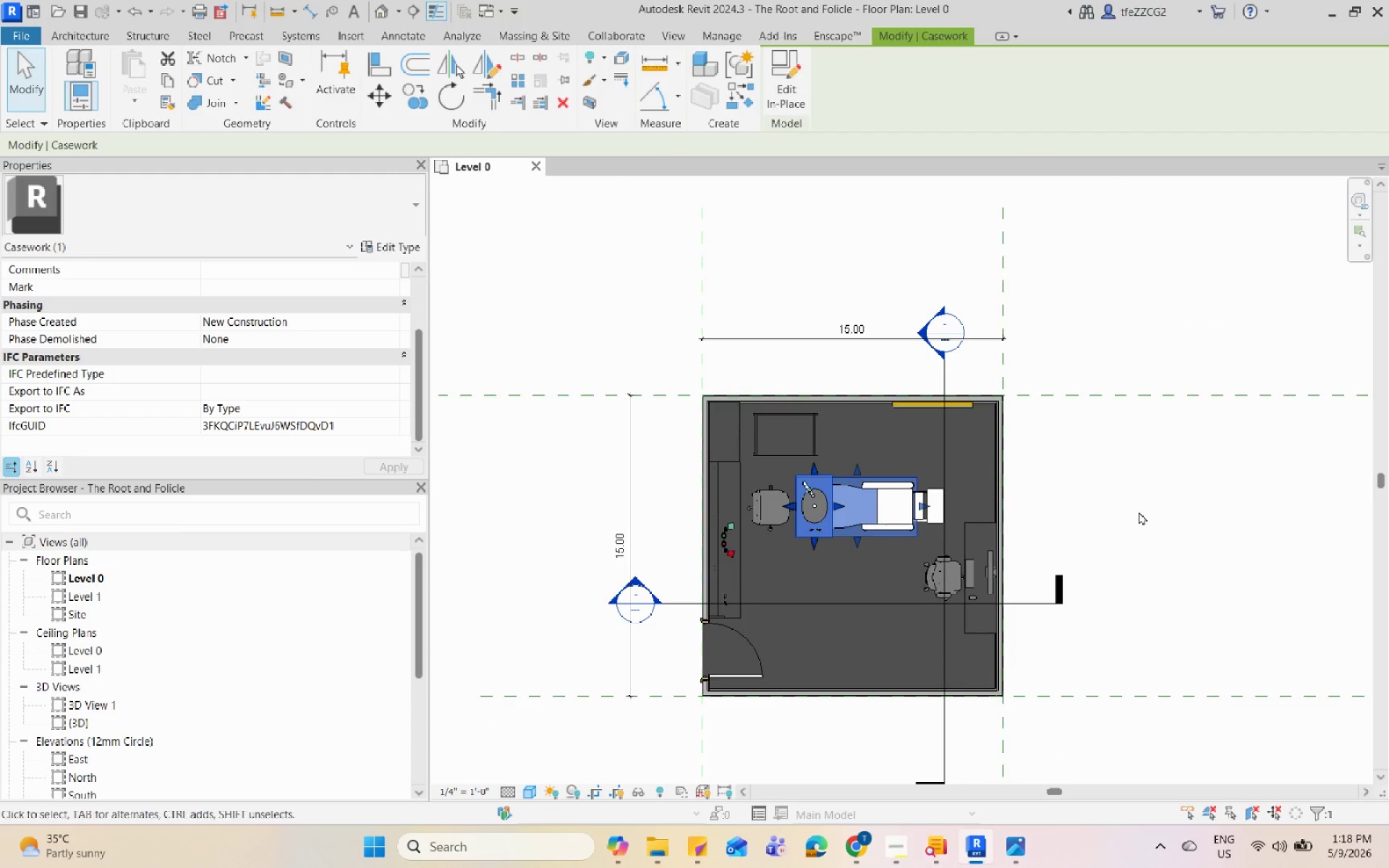 
left_click([913, 451])
 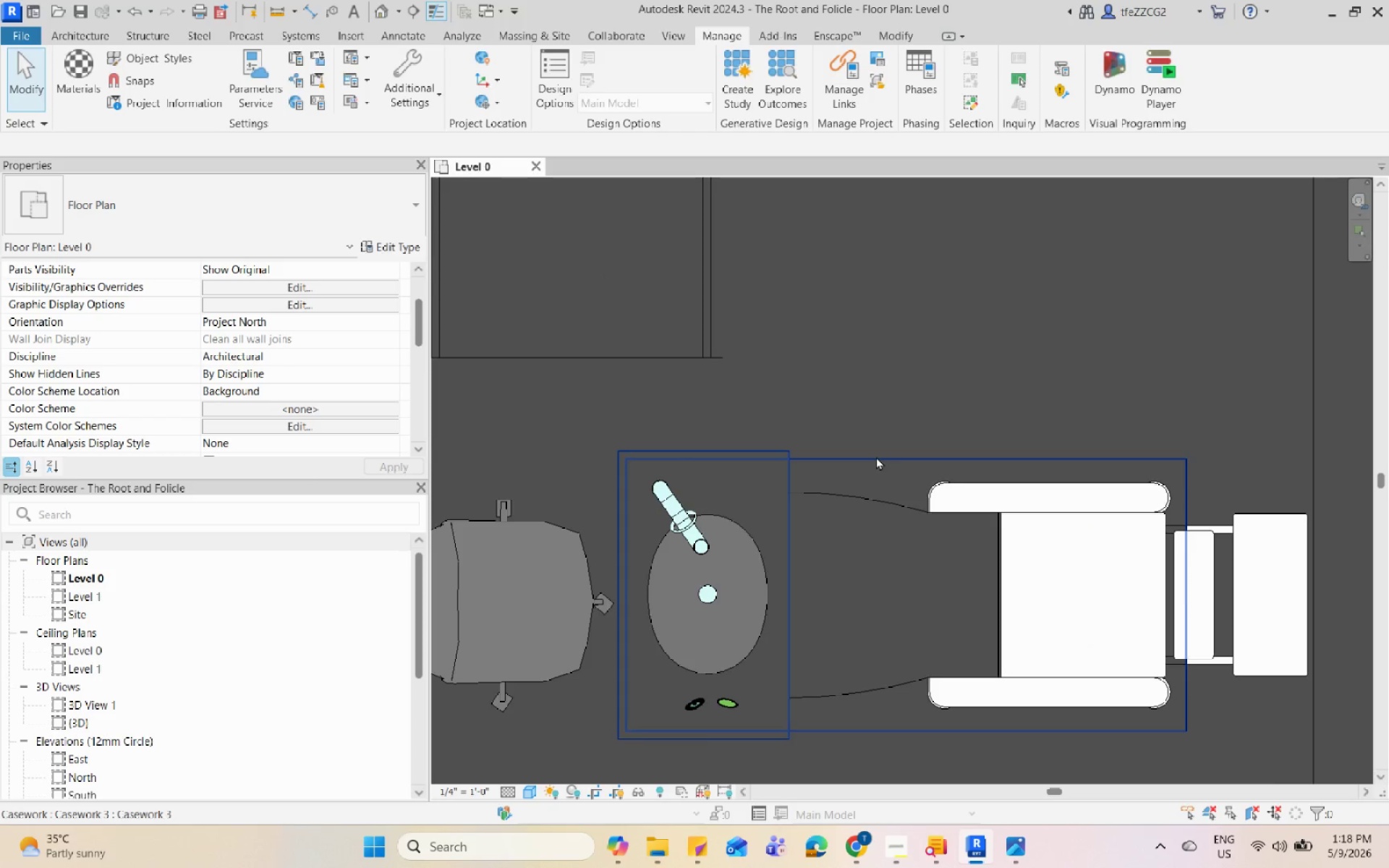 
scroll: coordinate [880, 477], scroll_direction: up, amount: 11.0
 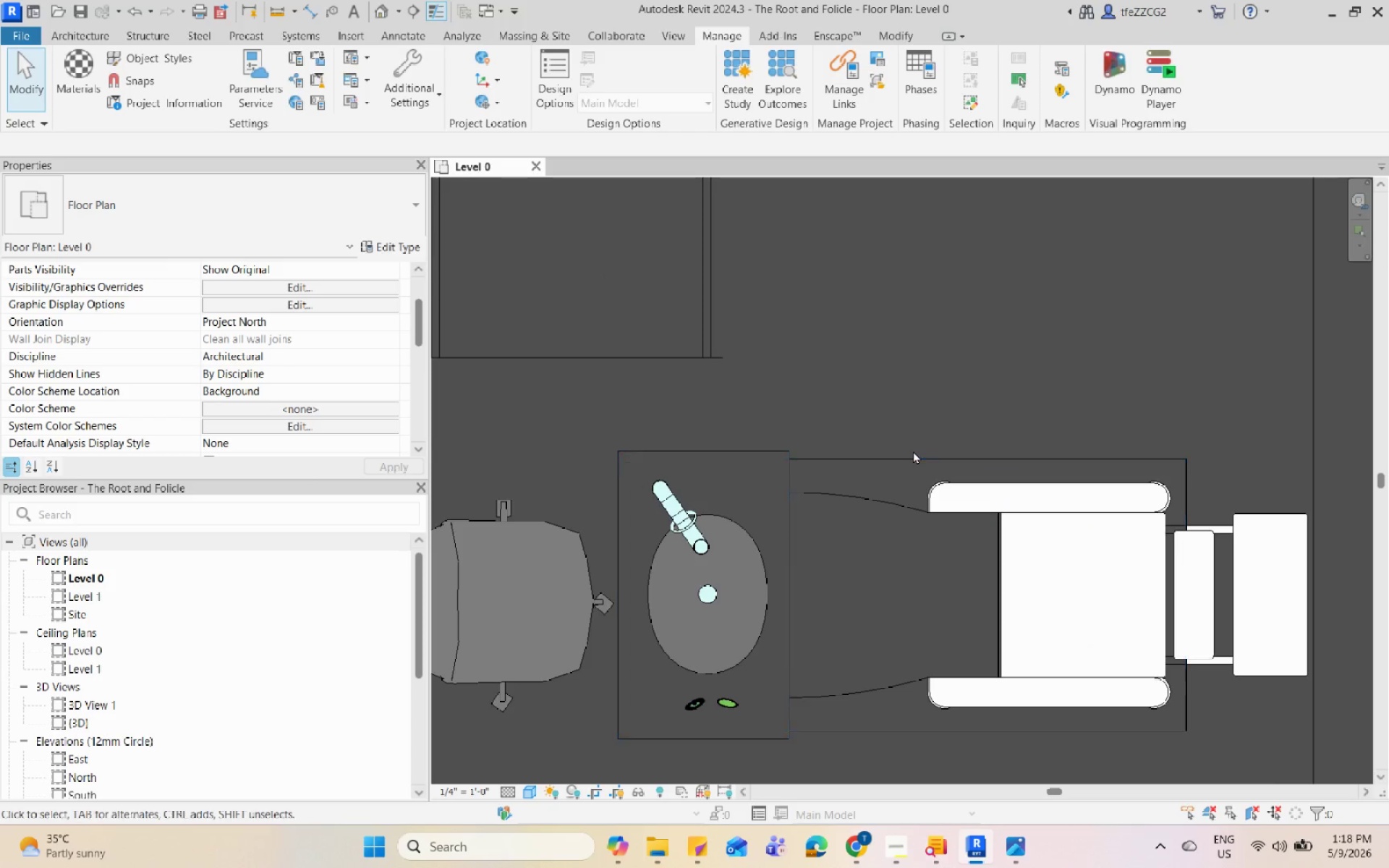 
double_click([876, 456])